 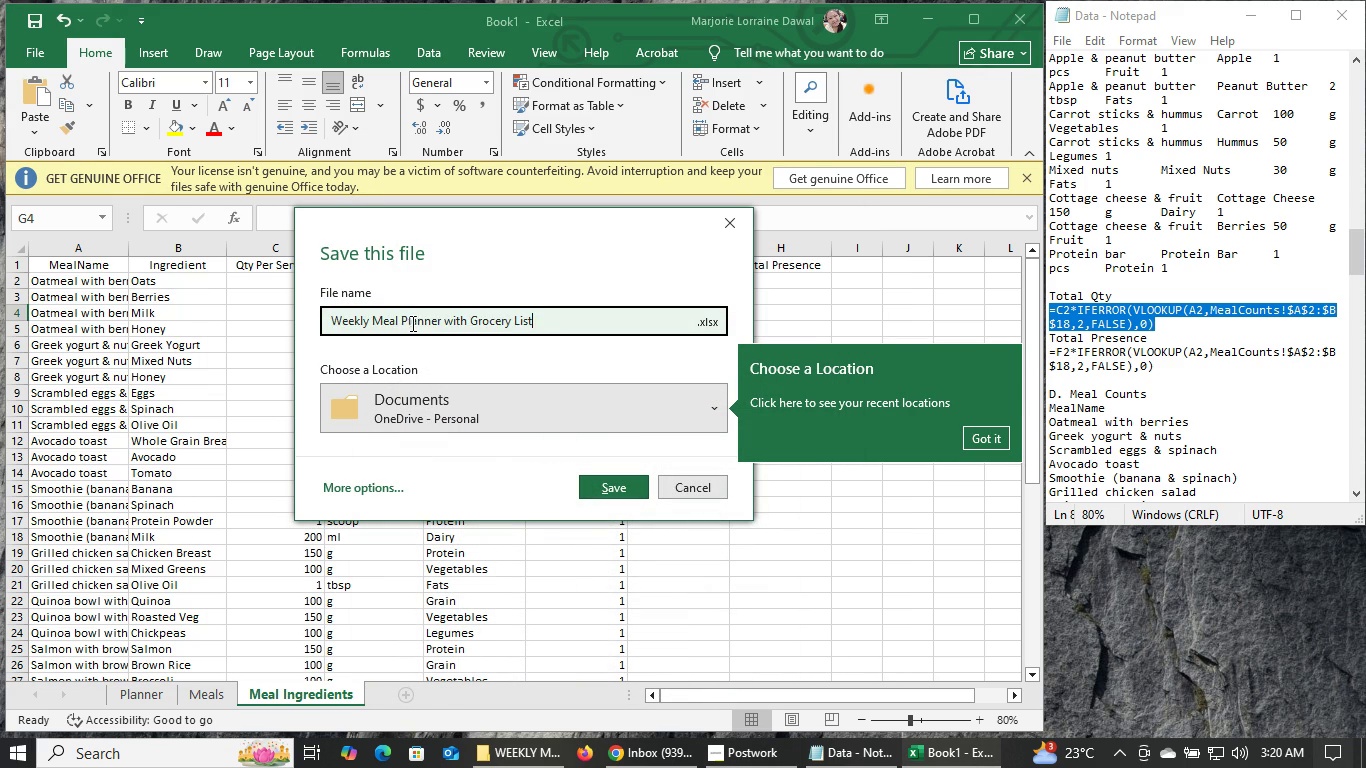 
left_click([633, 408])
 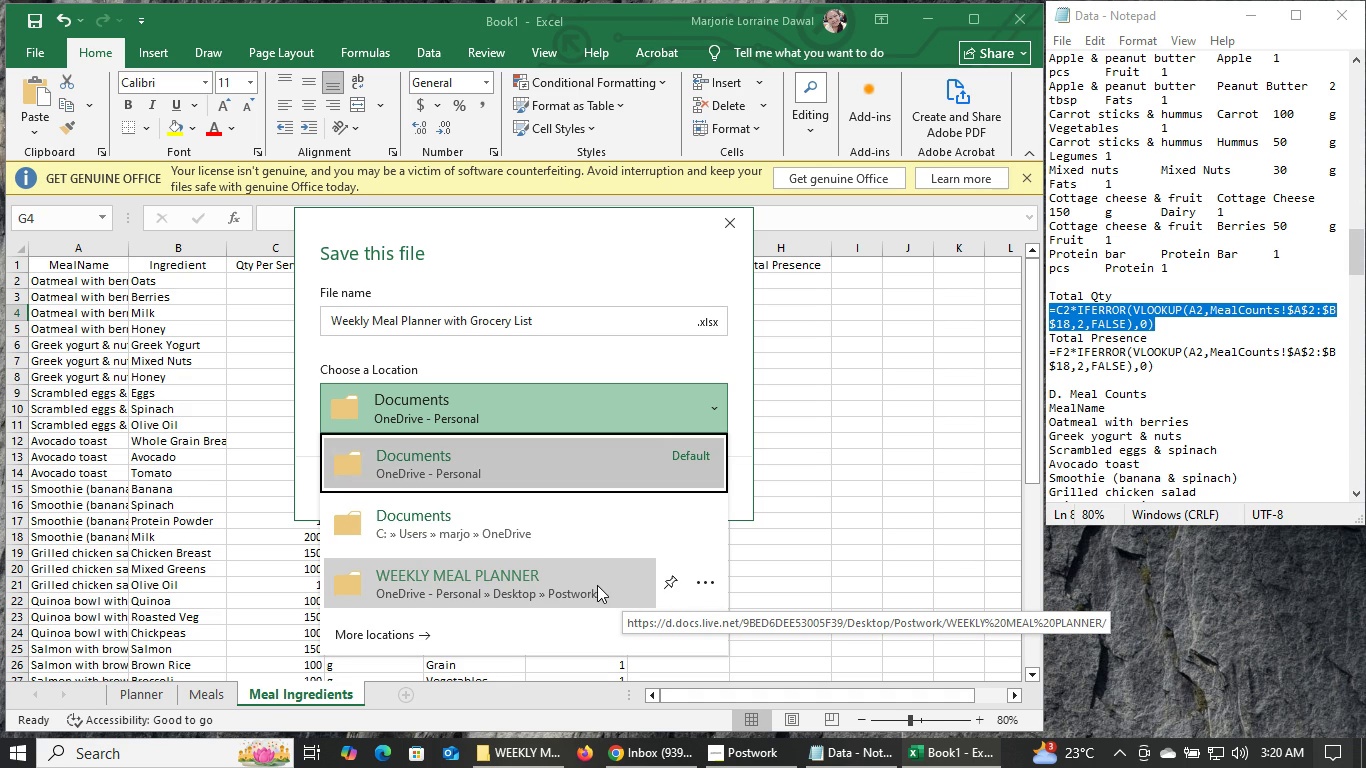 
left_click([590, 585])
 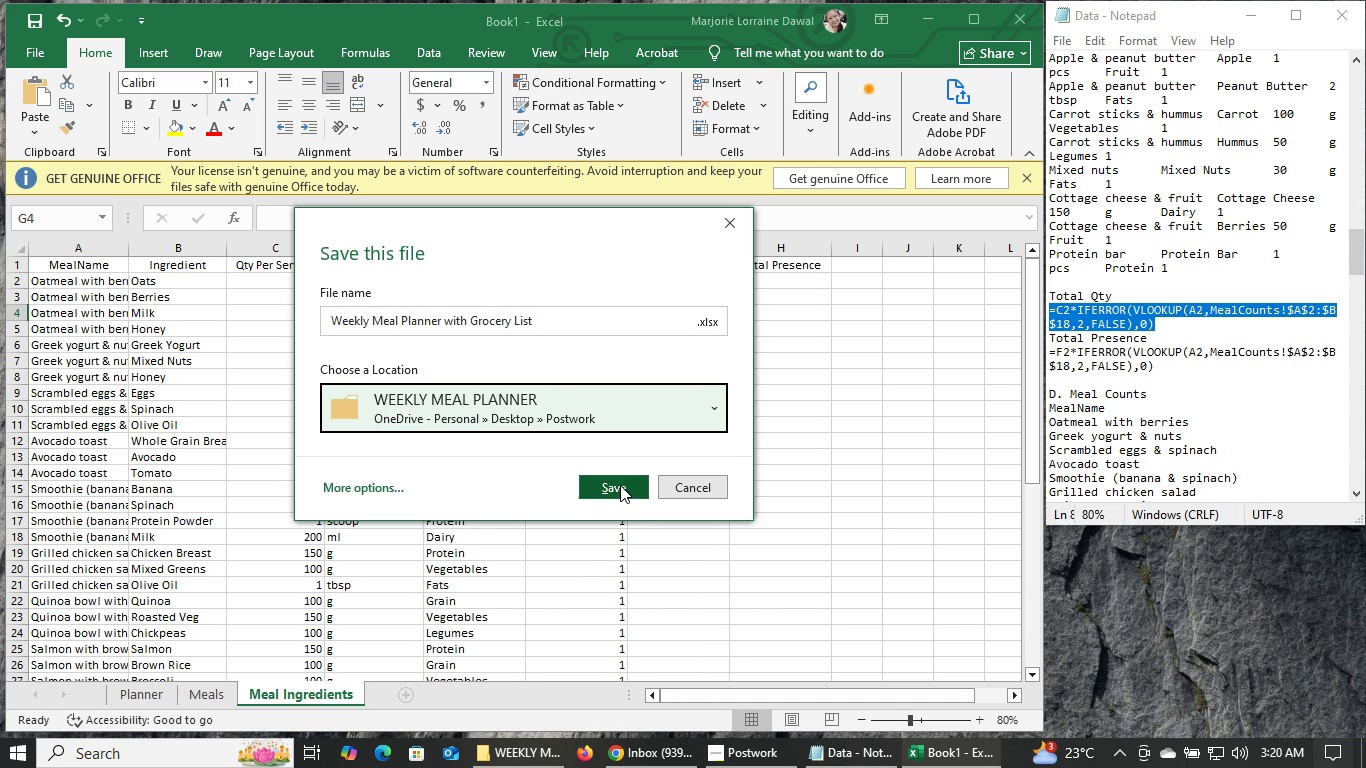 
left_click([620, 485])
 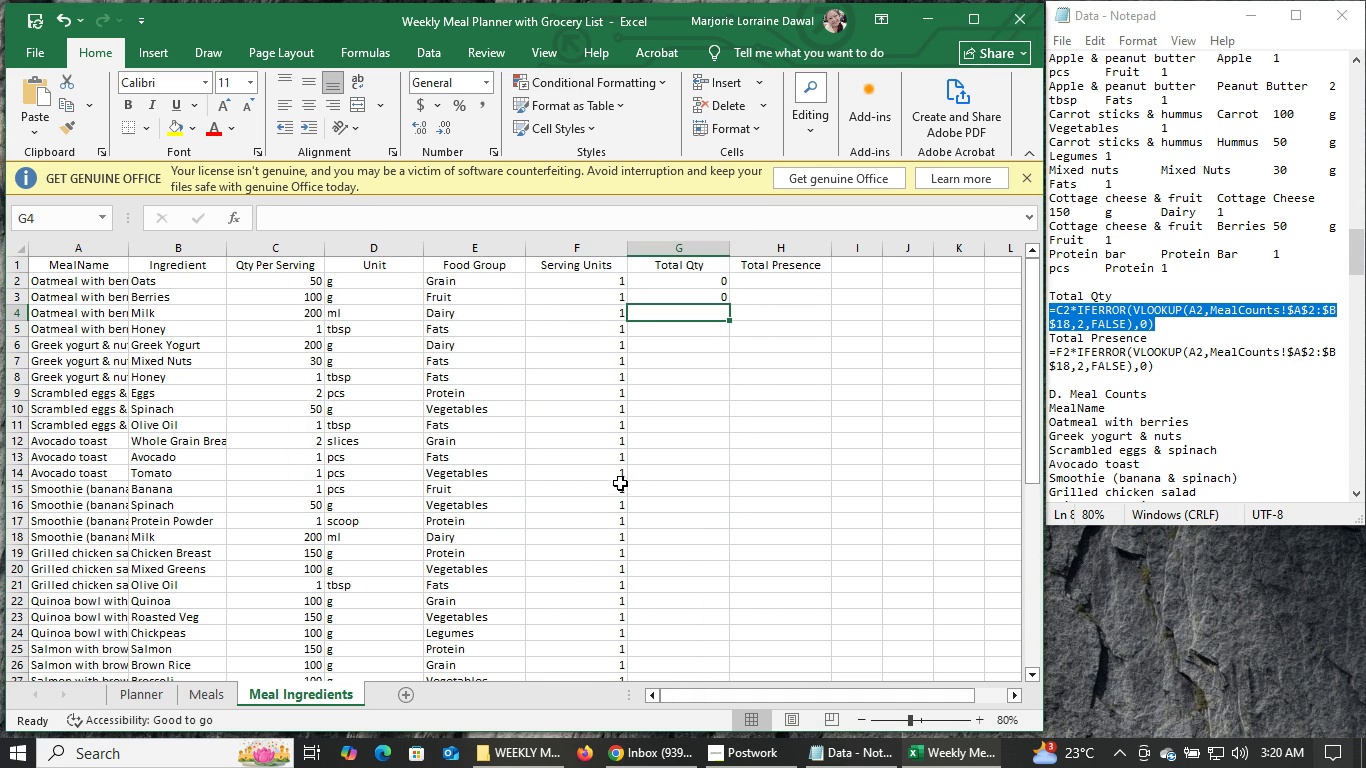 
left_click([676, 331])
 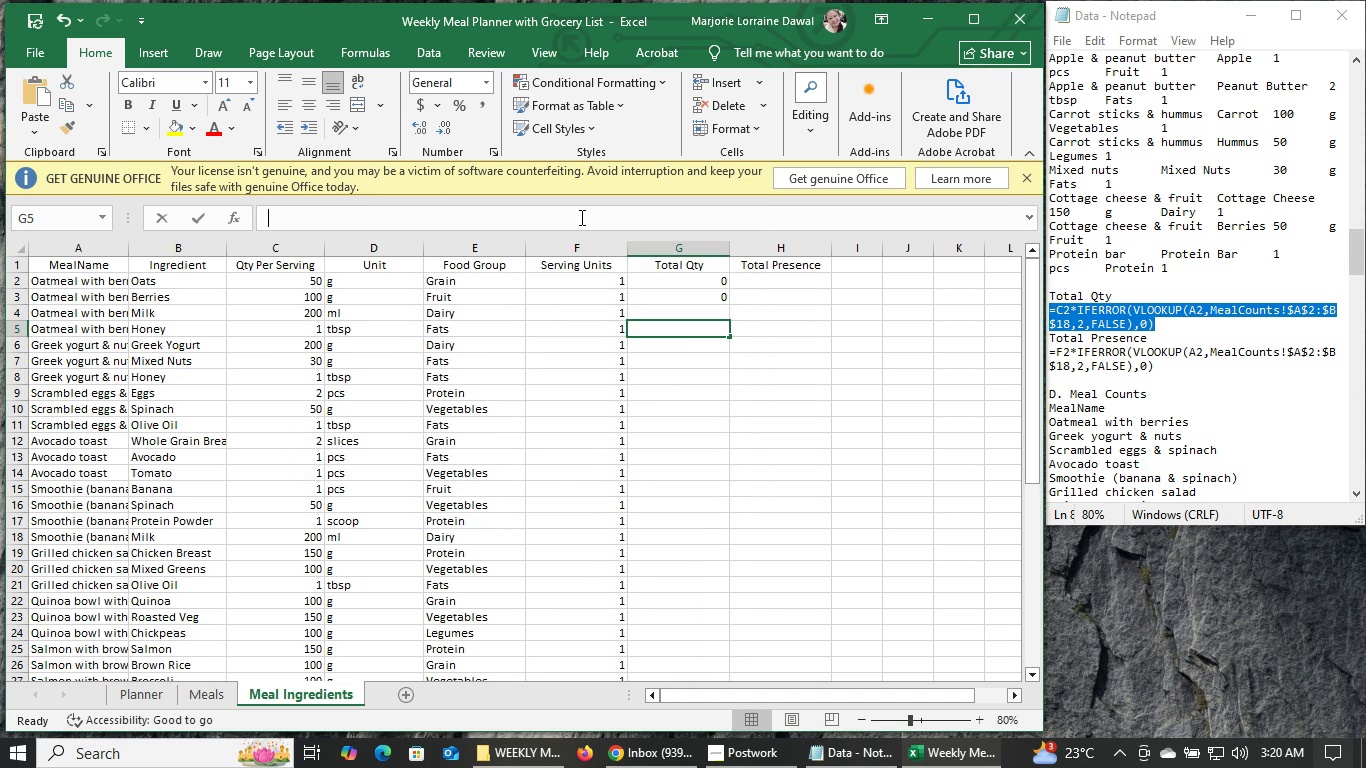 
left_click([580, 217])
 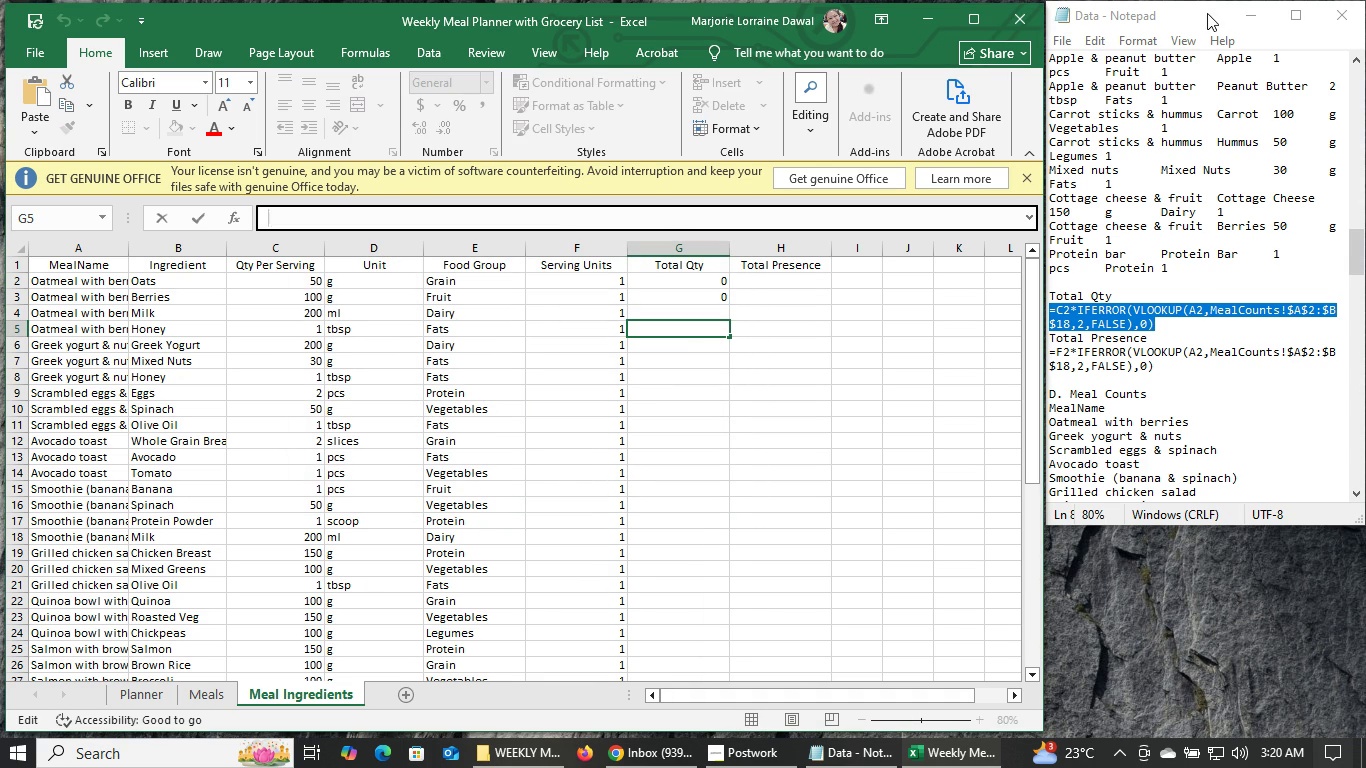 
left_click([1186, 12])